 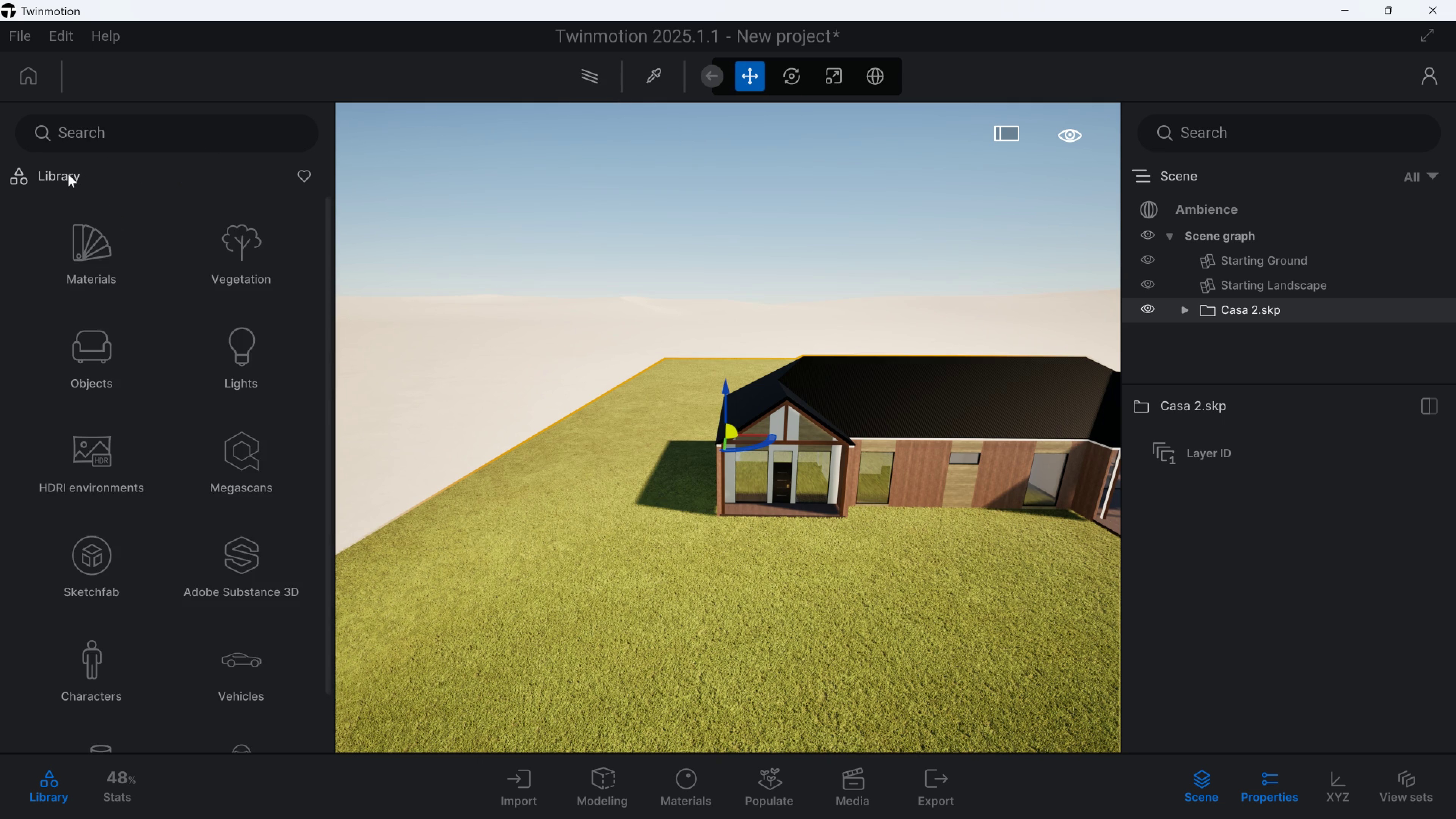 
scroll: coordinate [245, 465], scroll_direction: down, amount: 3.0
 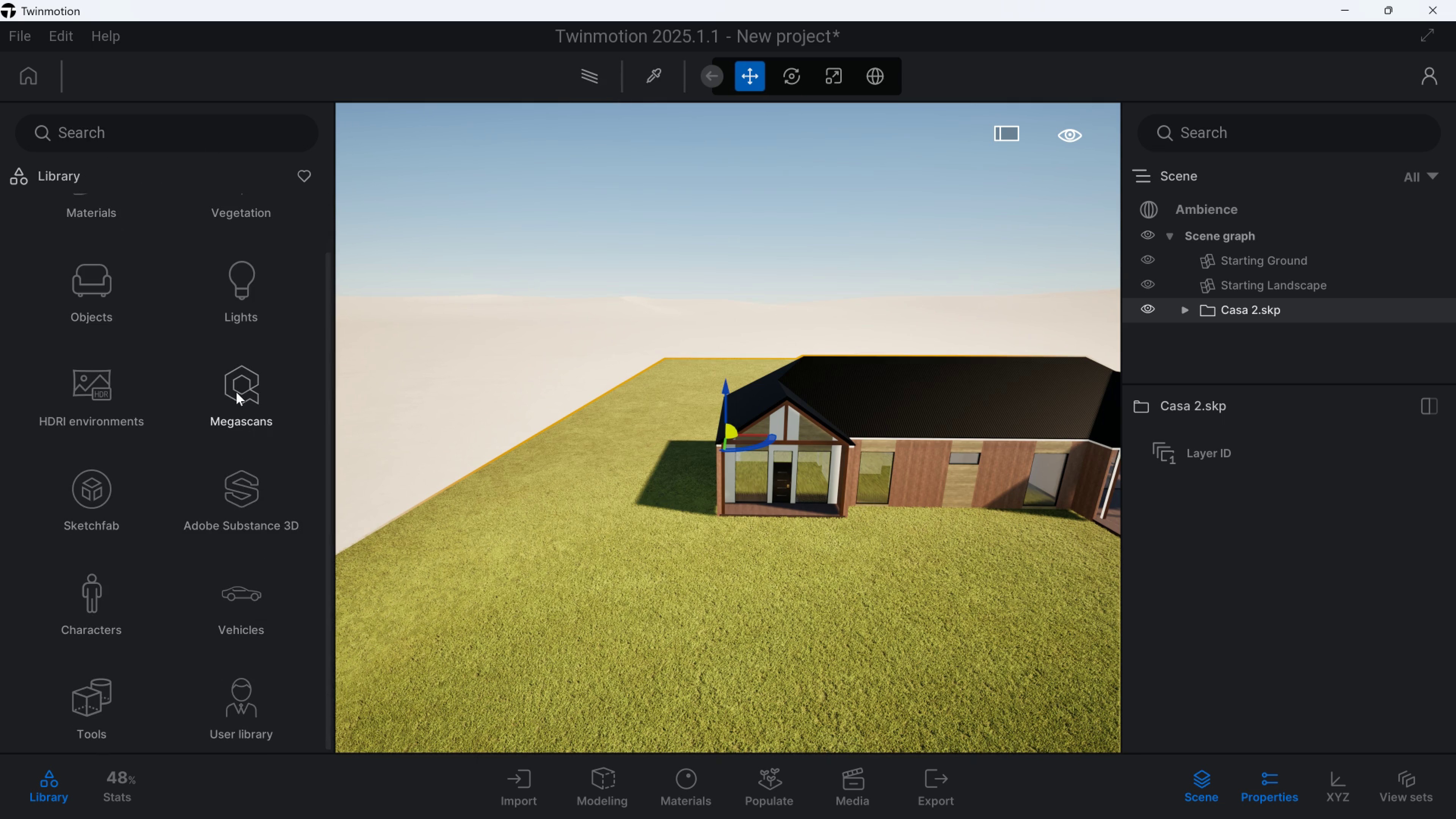 
left_click([236, 392])
 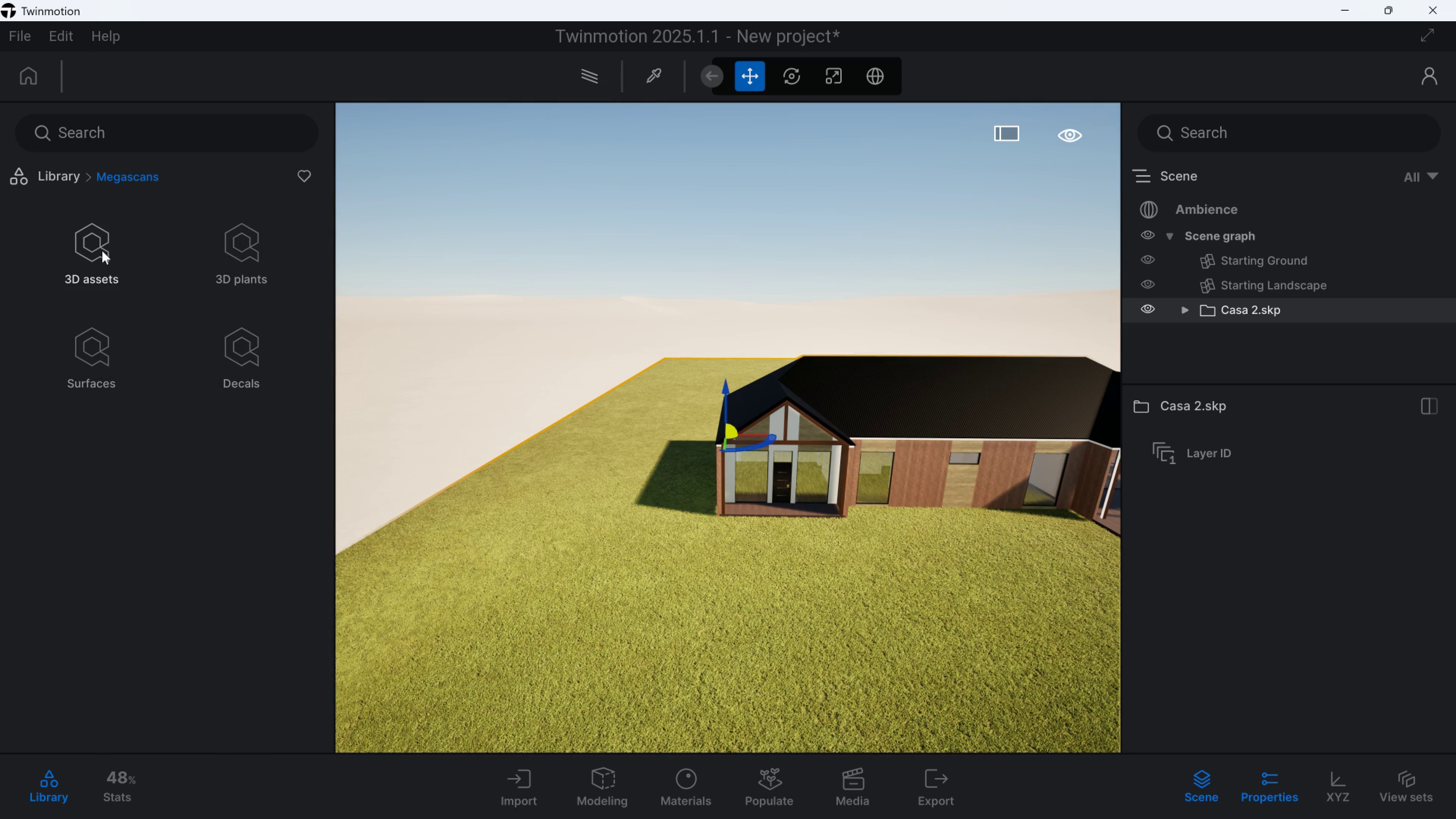 
left_click([102, 251])
 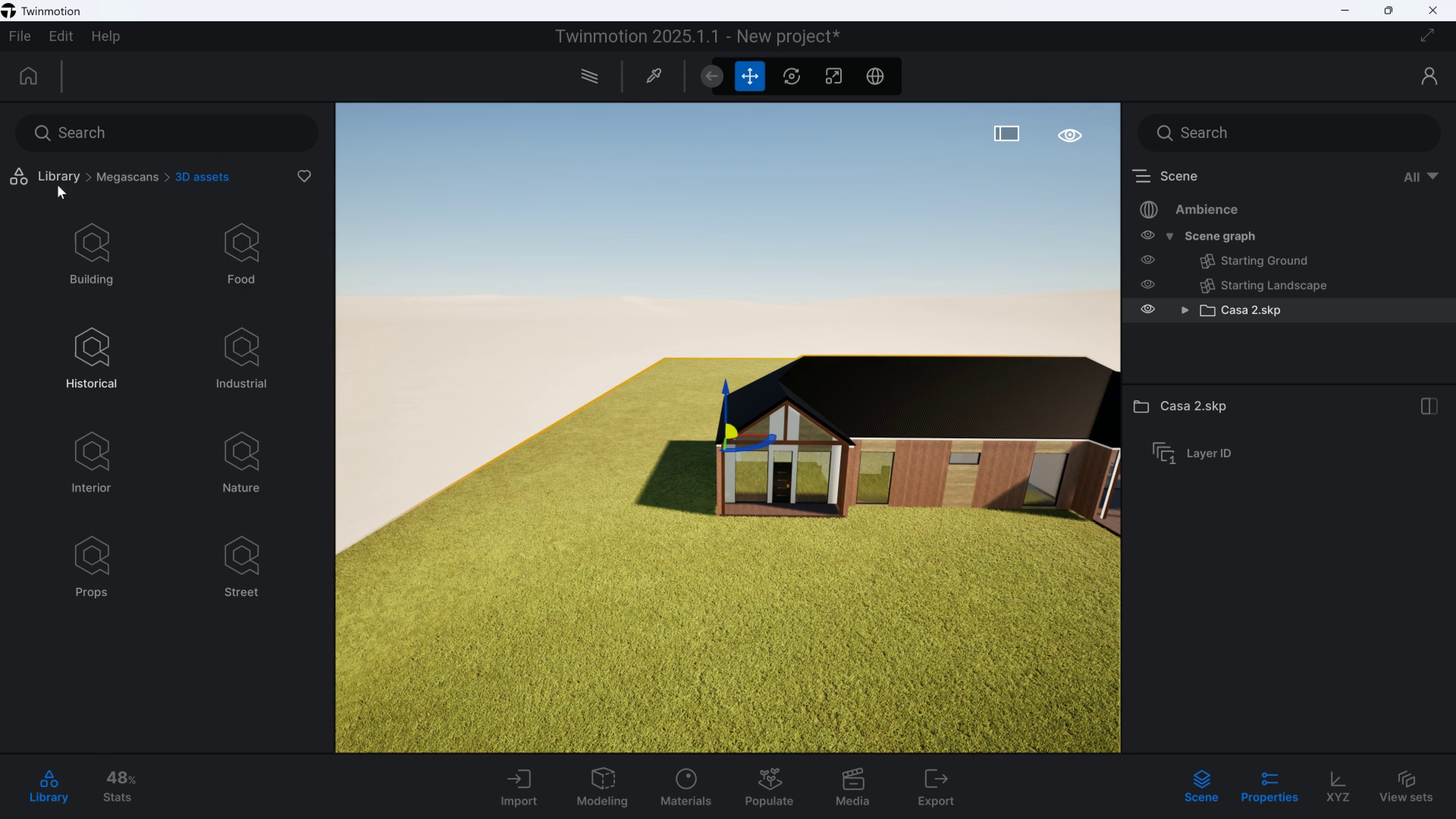 
left_click([121, 184])